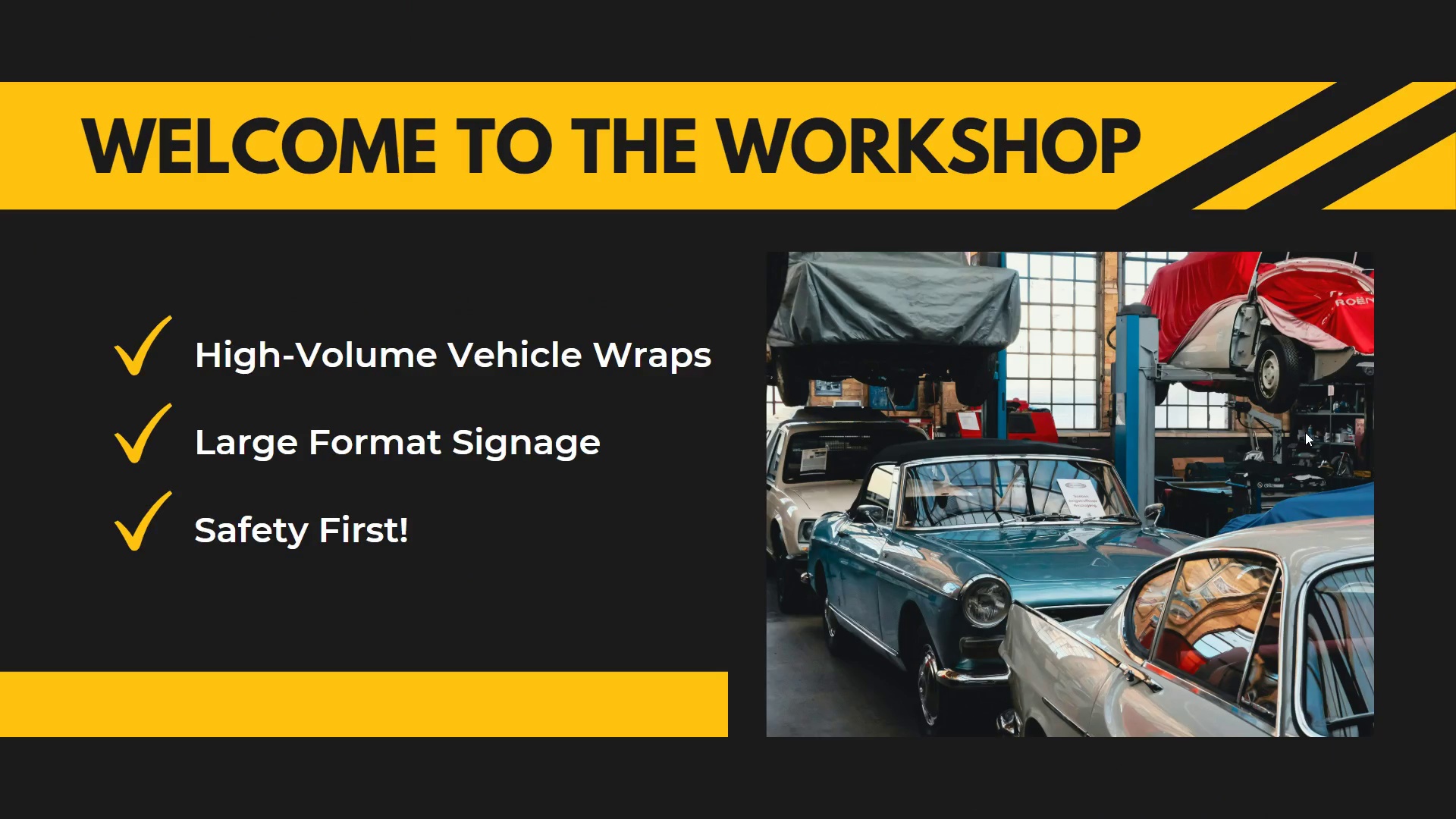 
key(ArrowRight)
 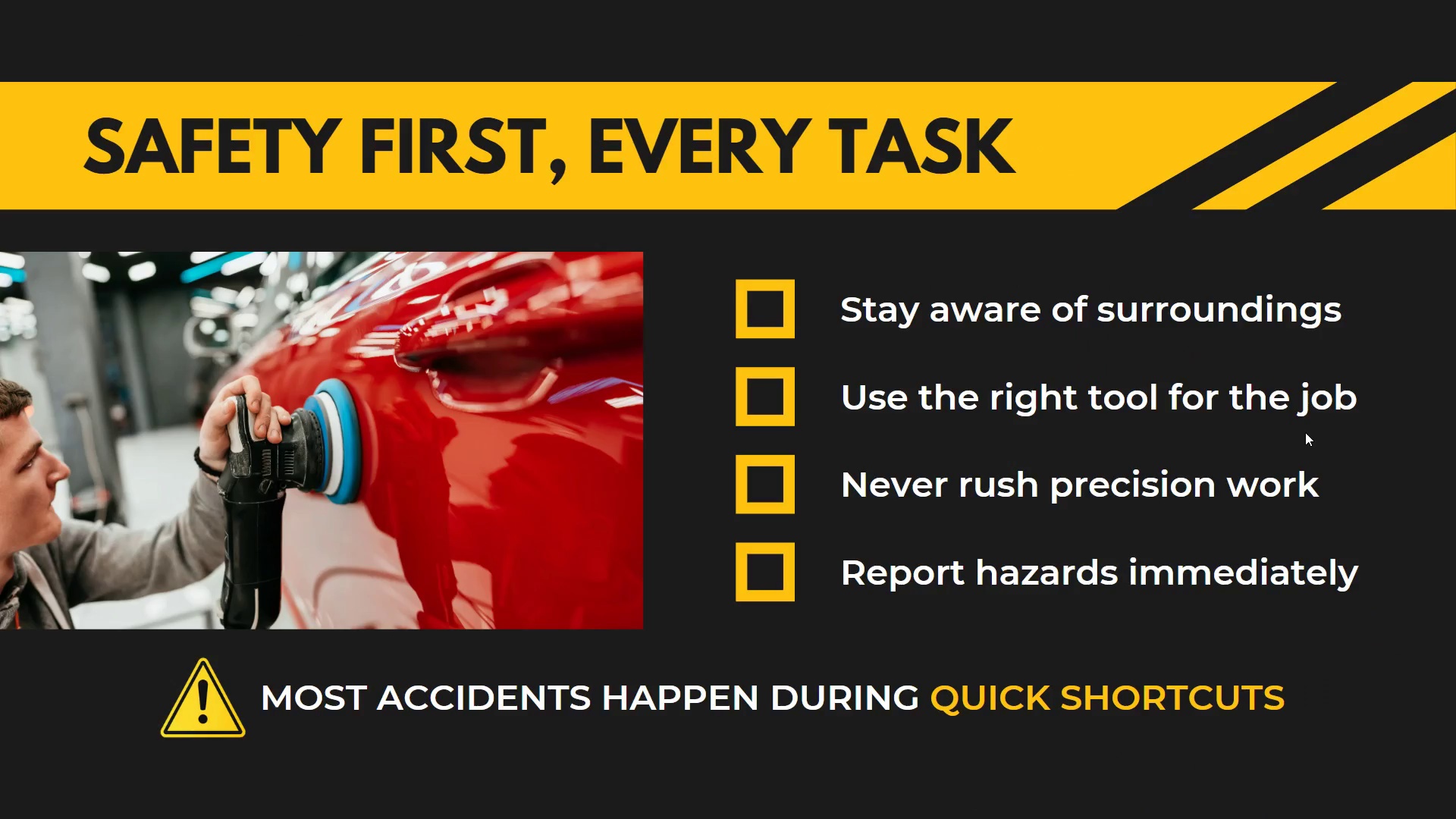 
wait(20.62)
 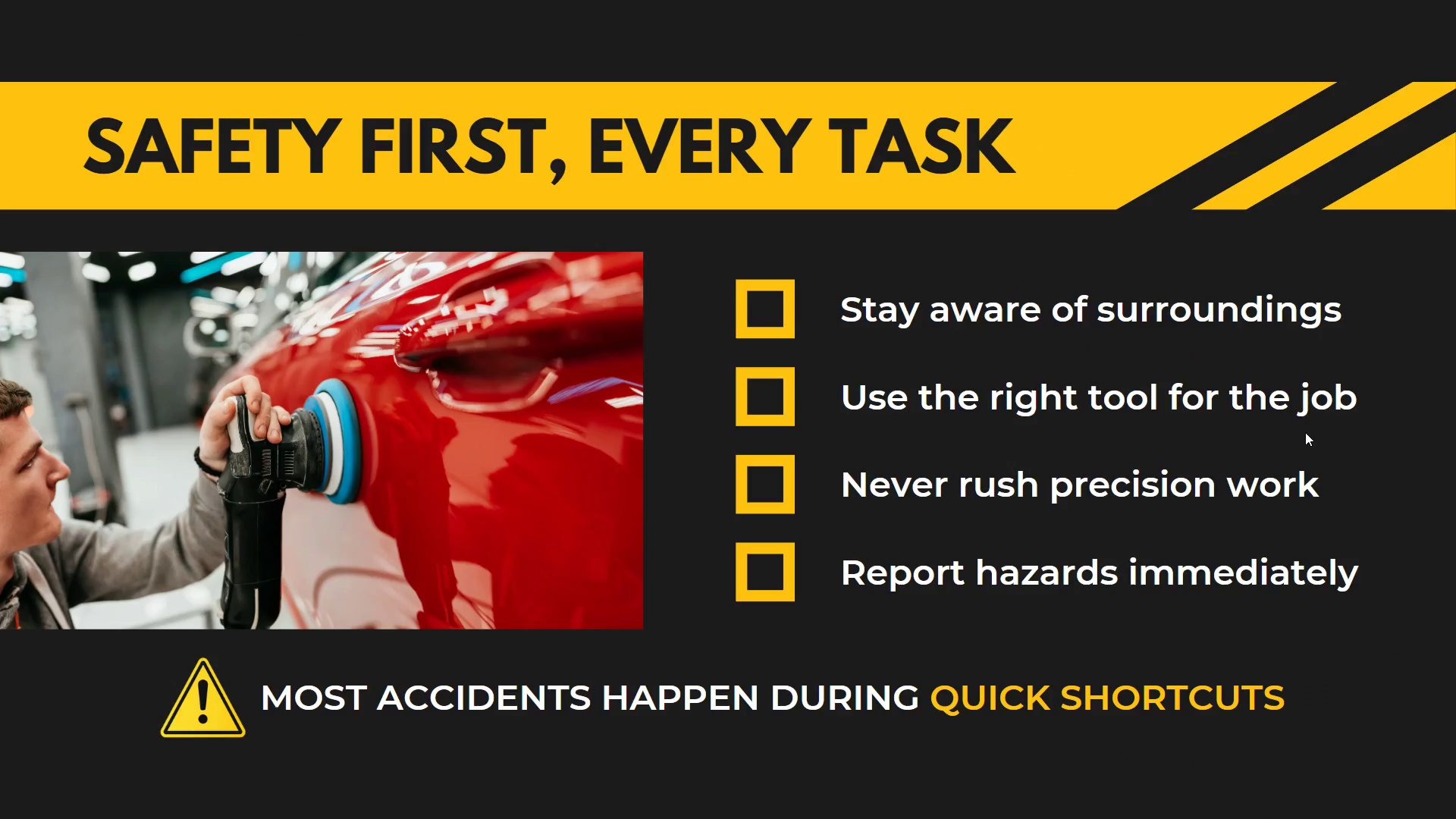 
key(ArrowRight)
 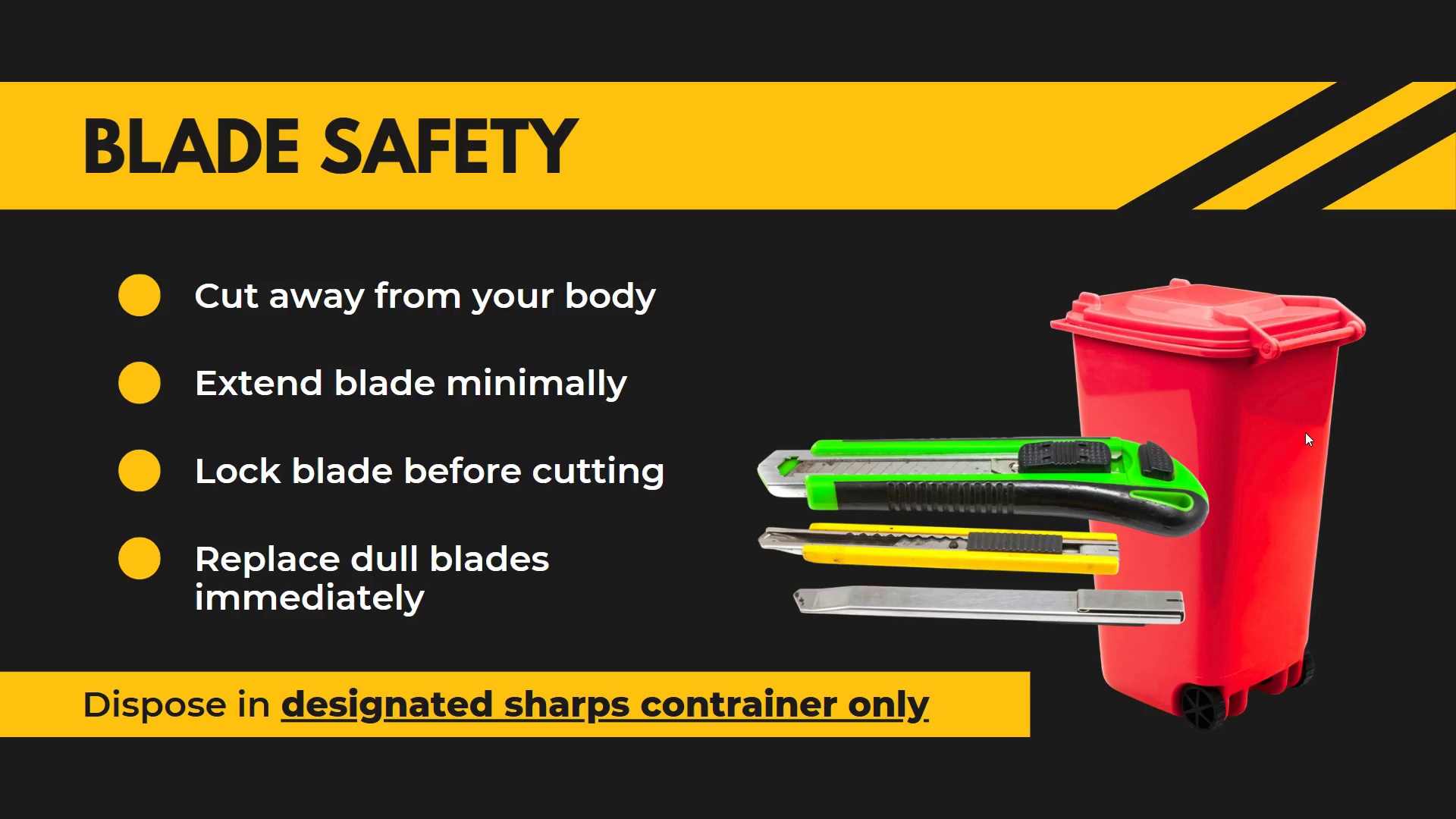 
wait(9.77)
 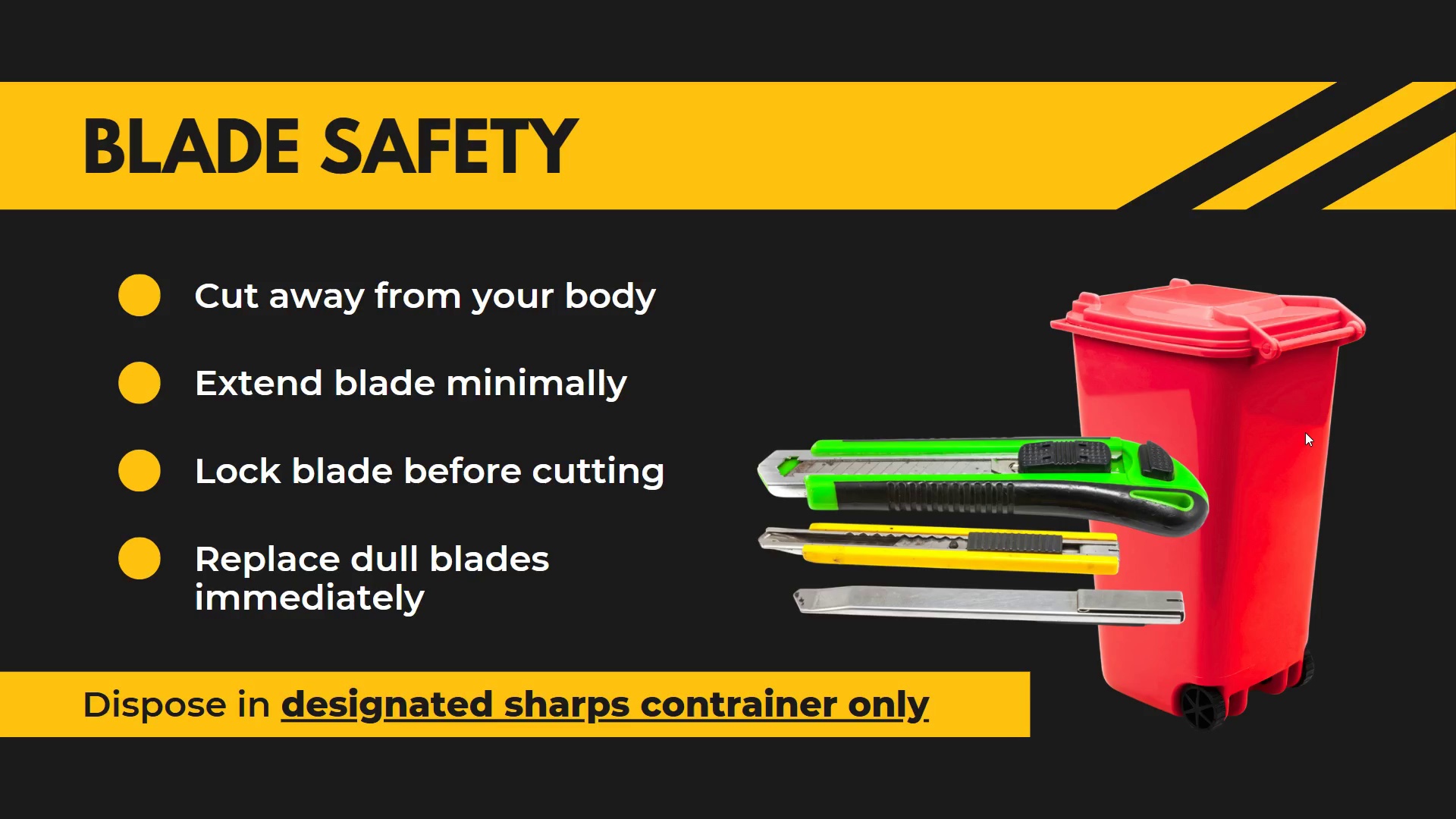 
key(ArrowRight)
 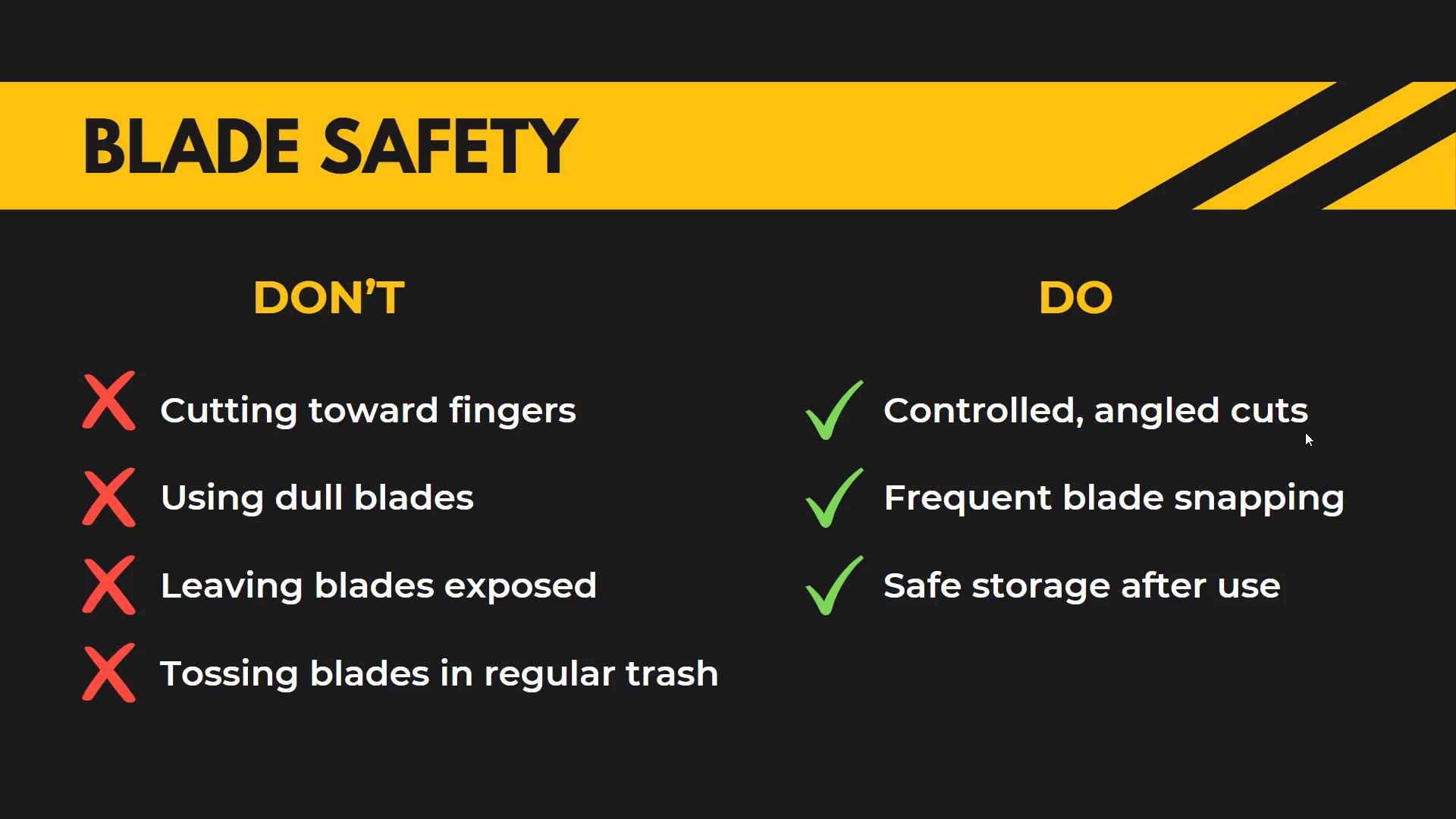 
wait(7.52)
 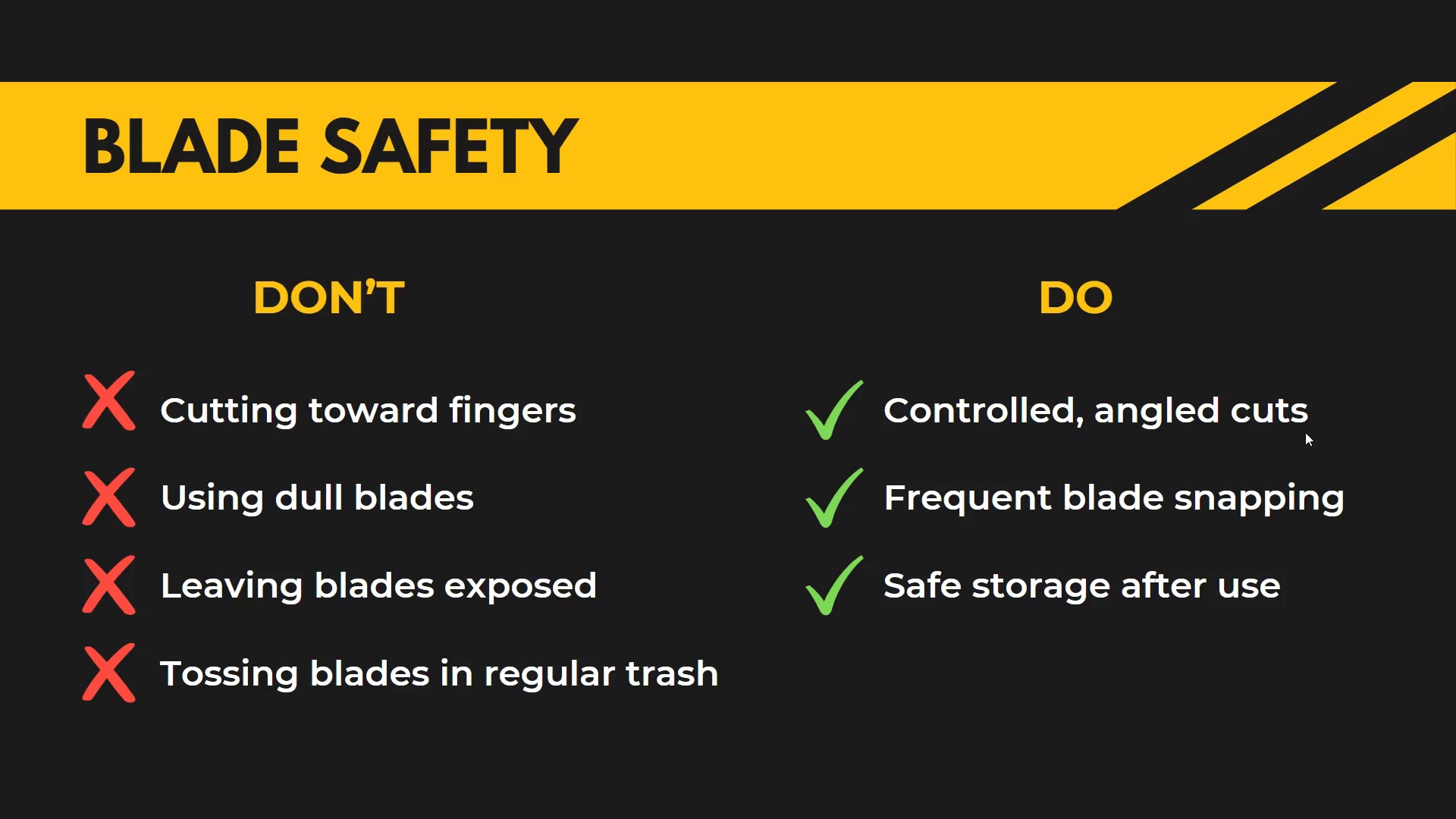 
key(ArrowRight)
 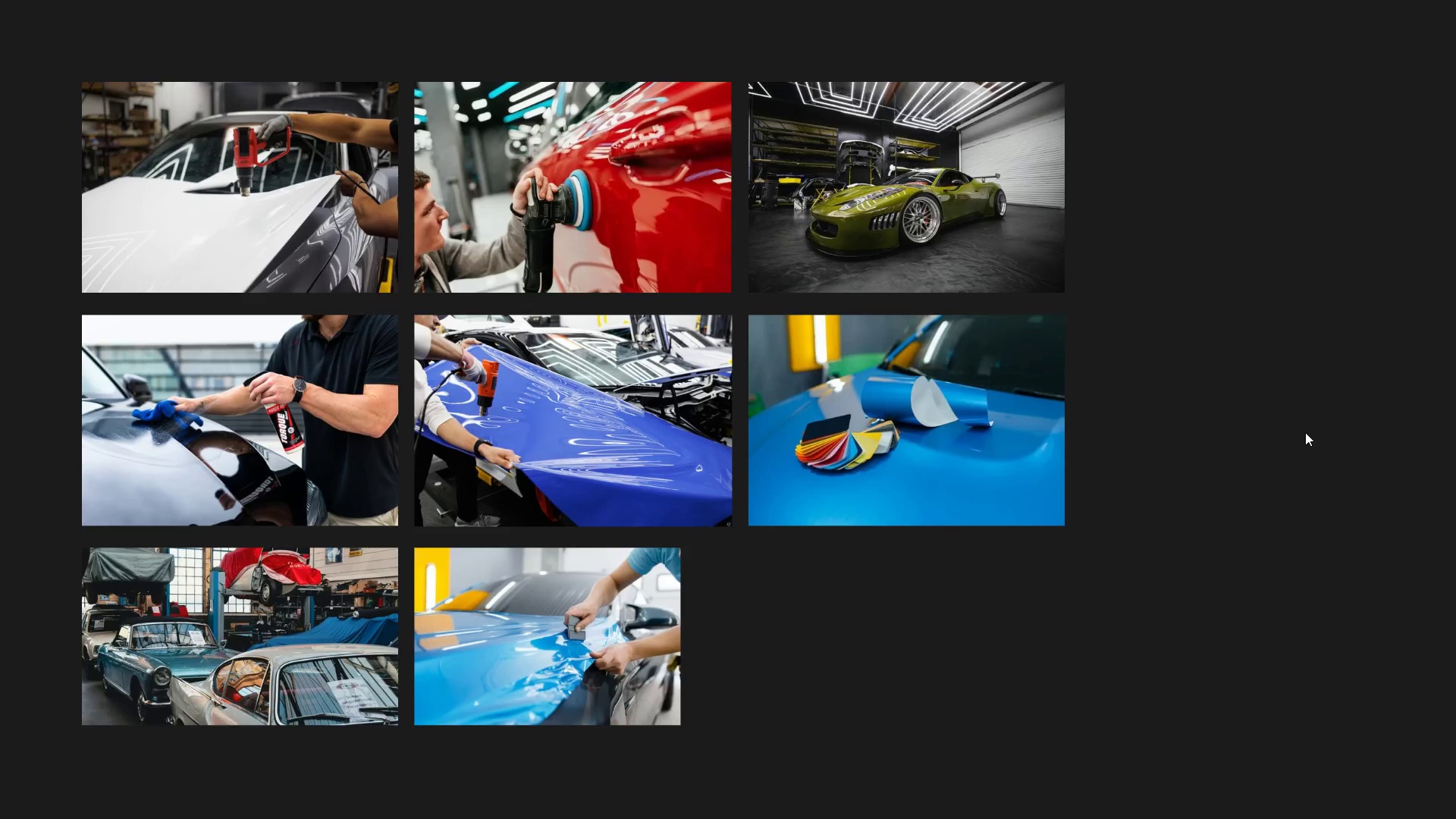 
key(Escape)
 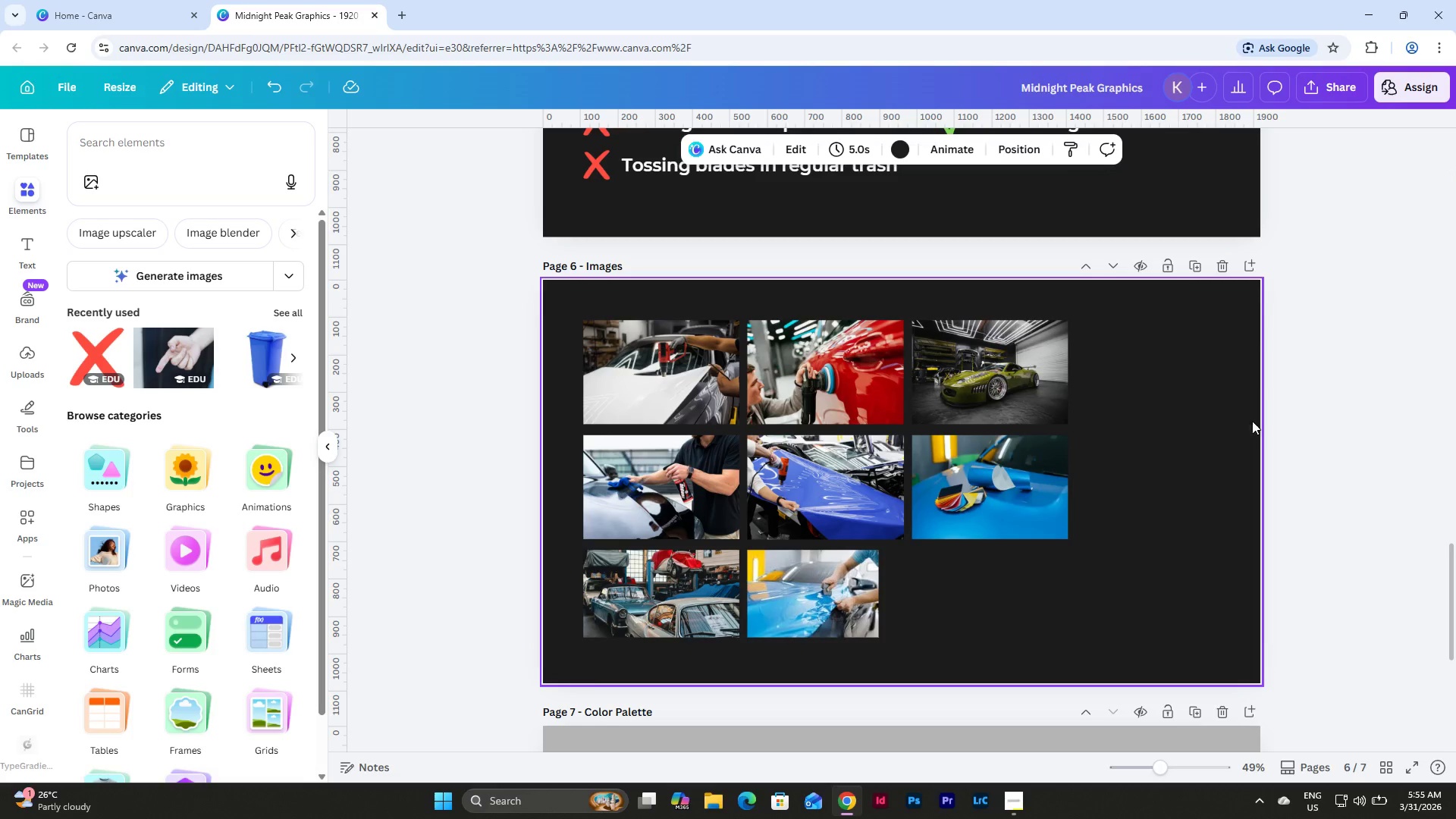 
scroll: coordinate [1319, 382], scroll_direction: up, amount: 12.0
 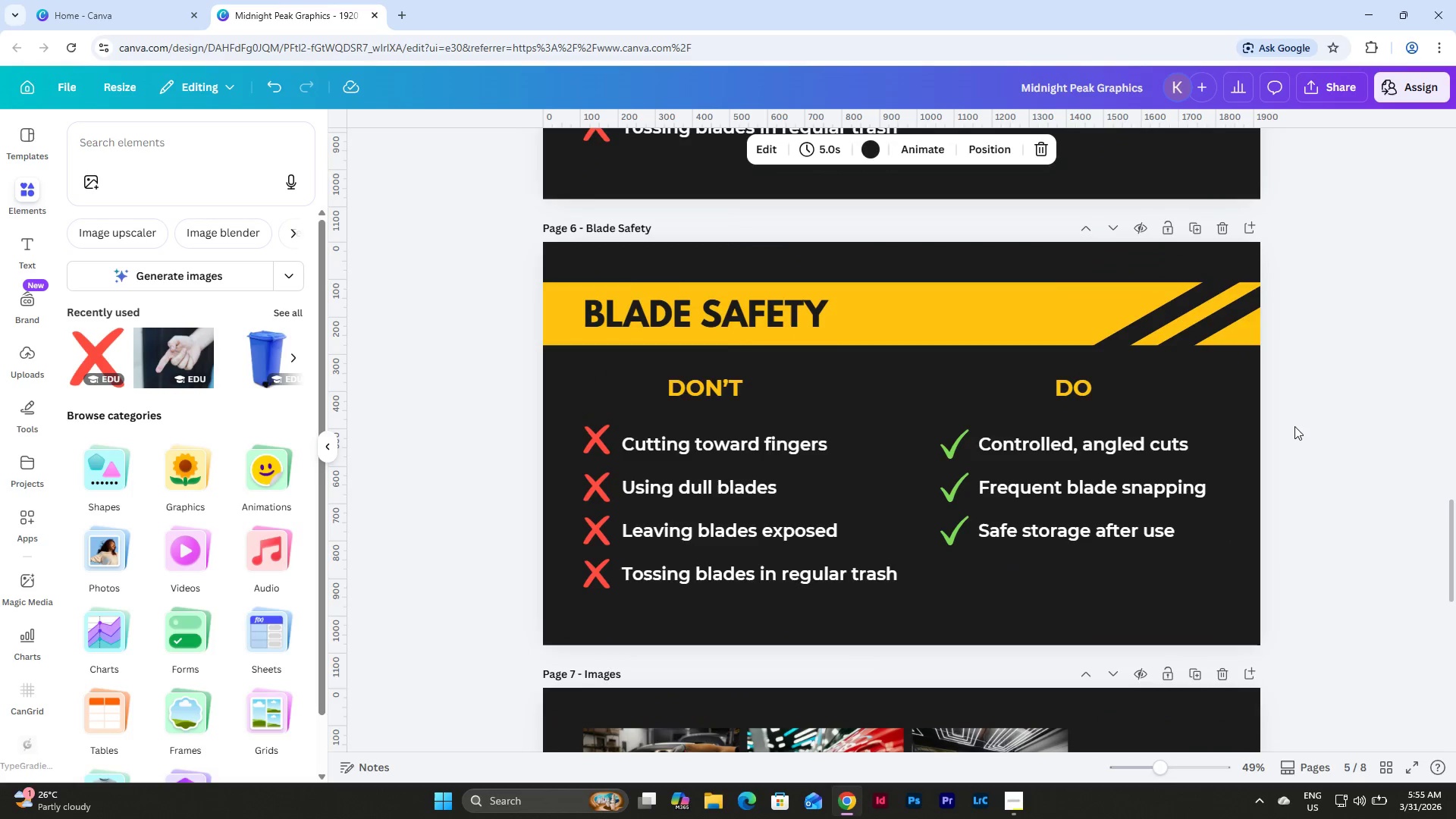 
left_click([1020, 797])